 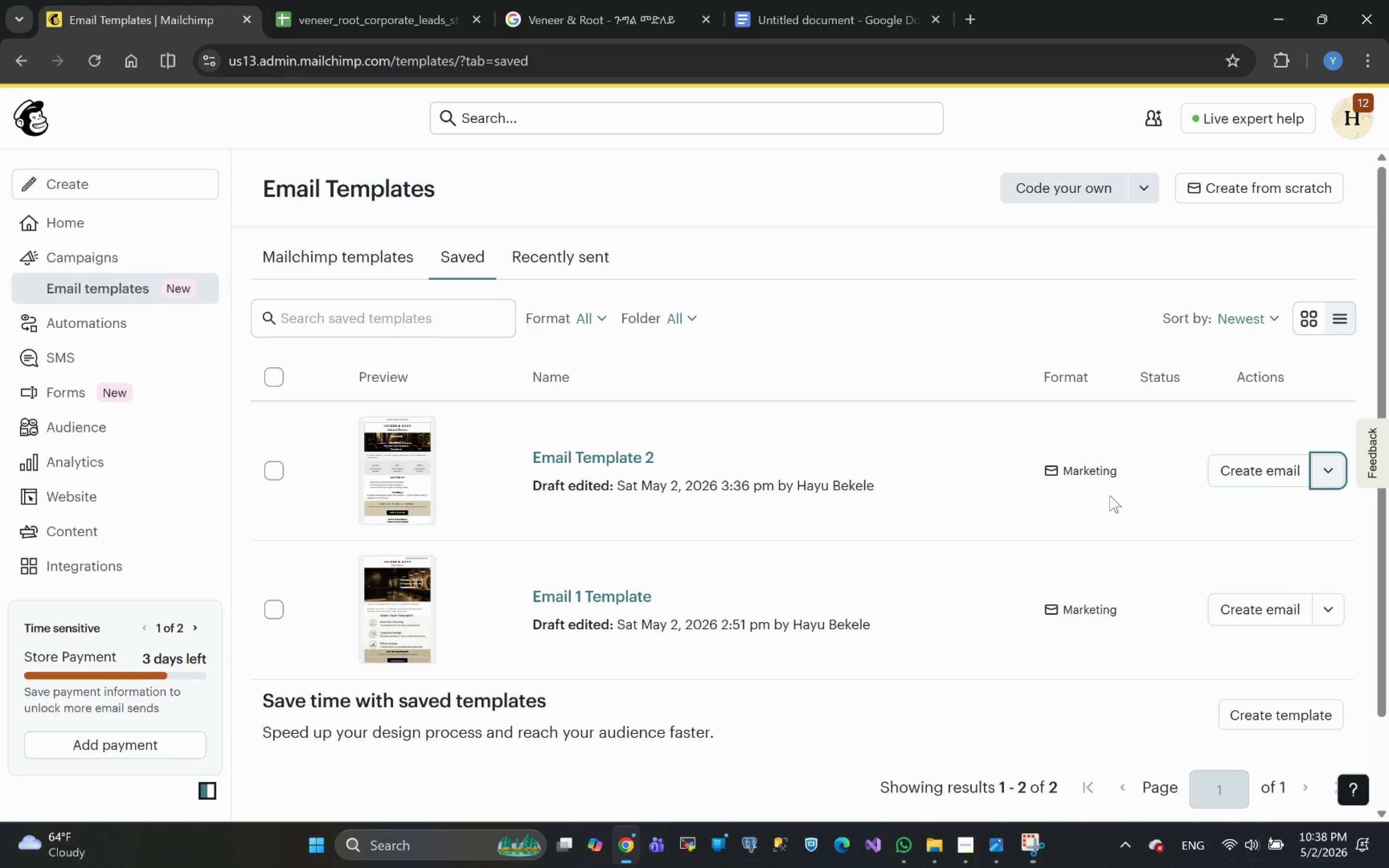 
left_click([1327, 474])
 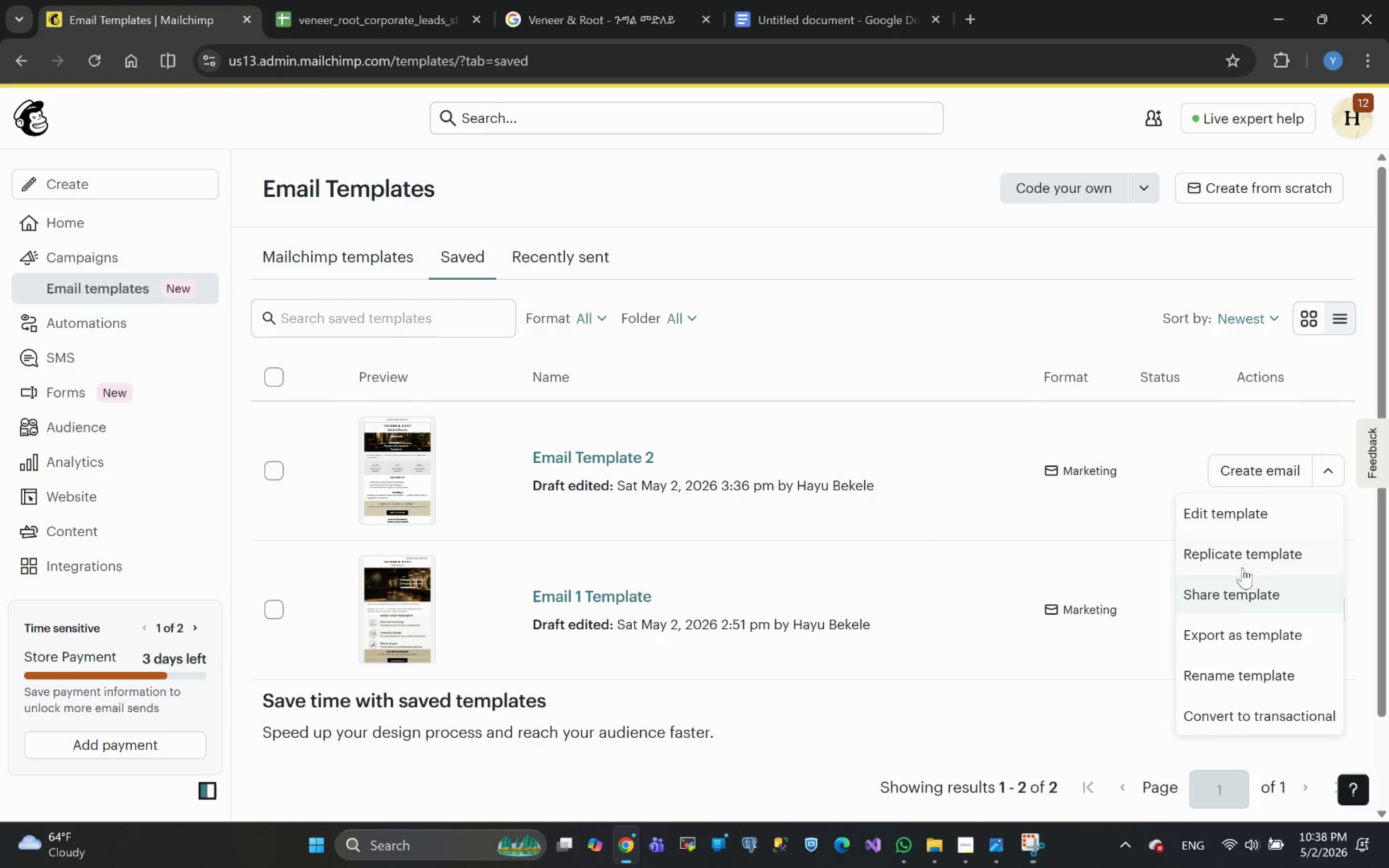 
left_click([1243, 553])
 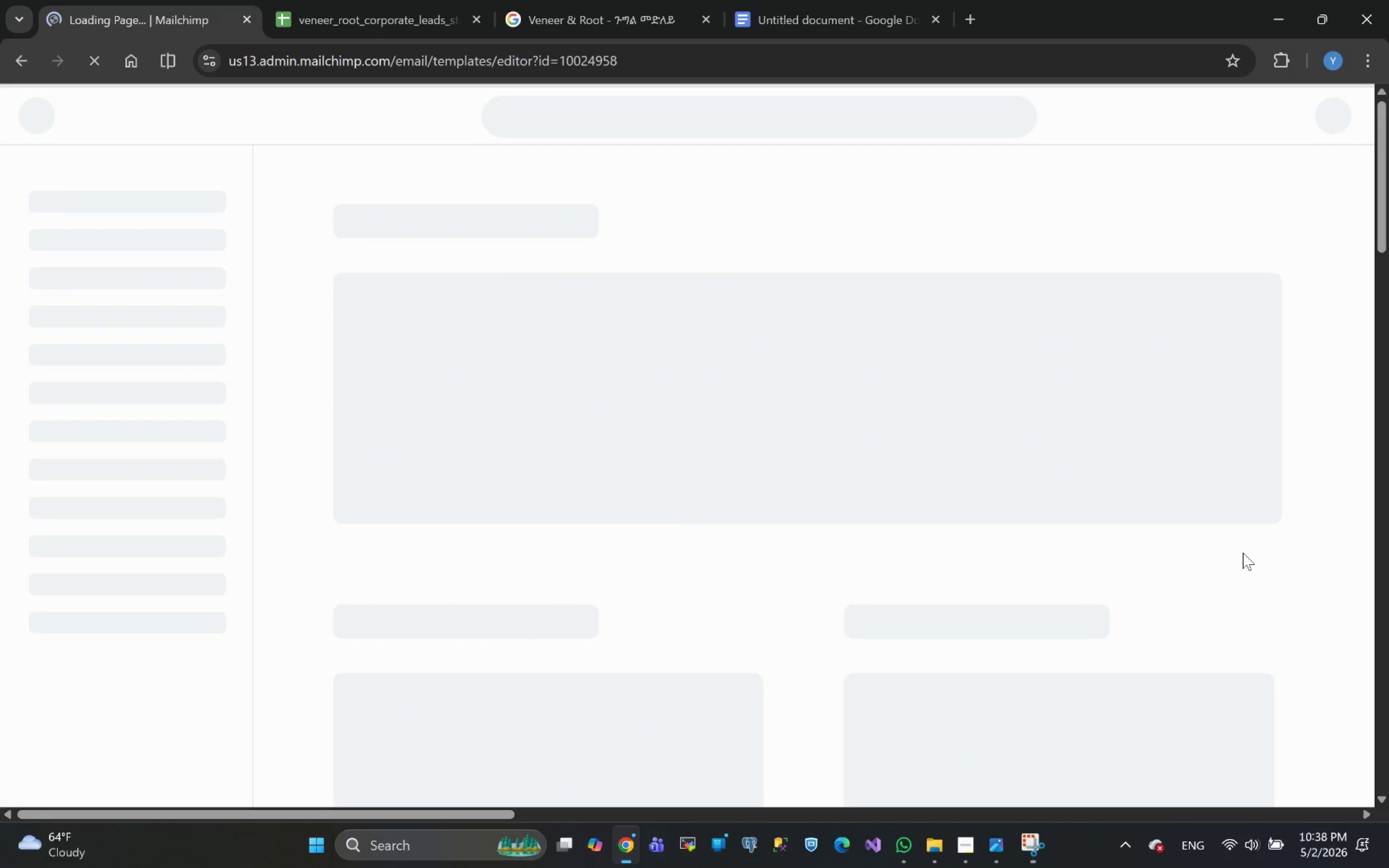 
wait(8.47)
 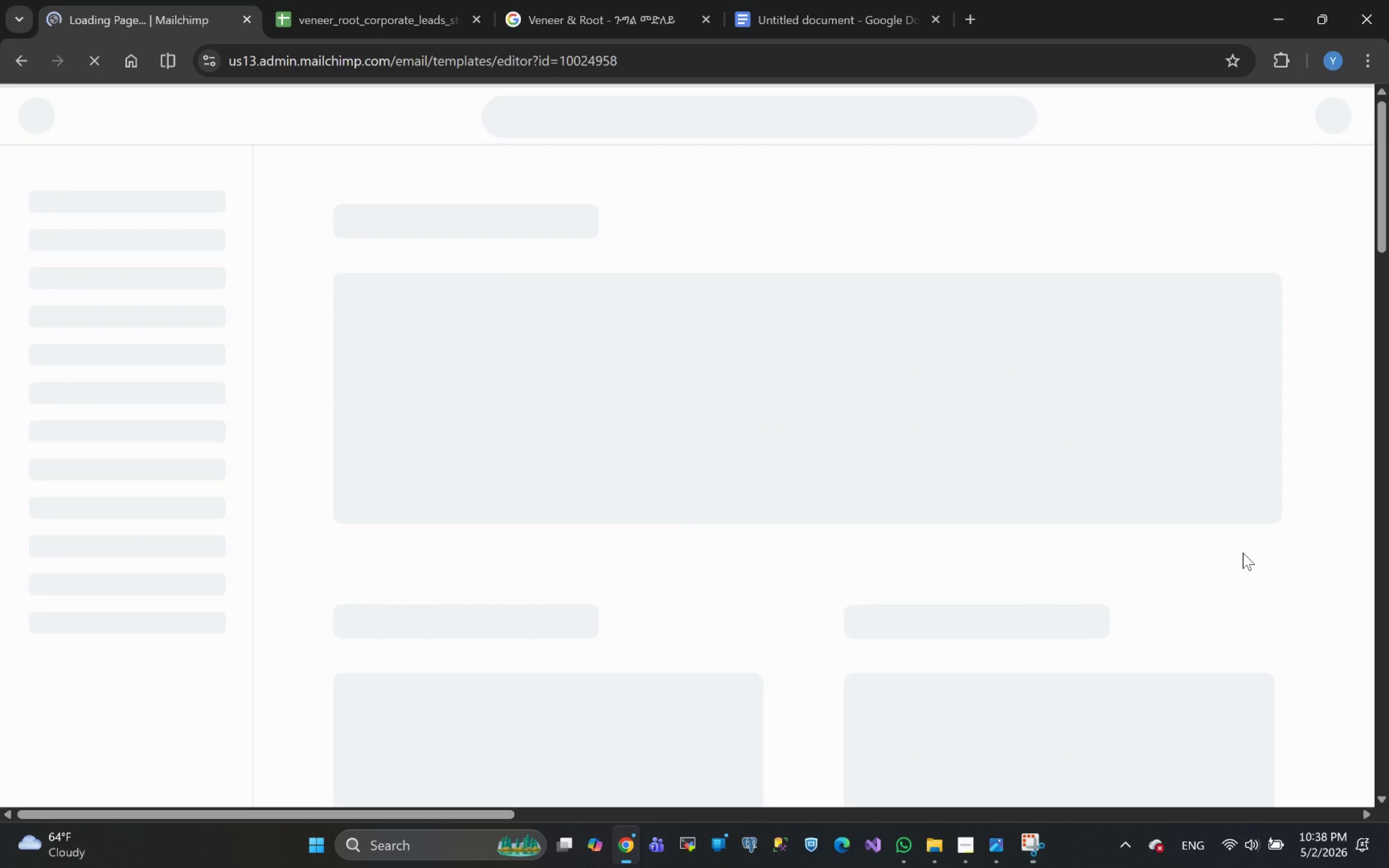 
left_click([964, 854])